 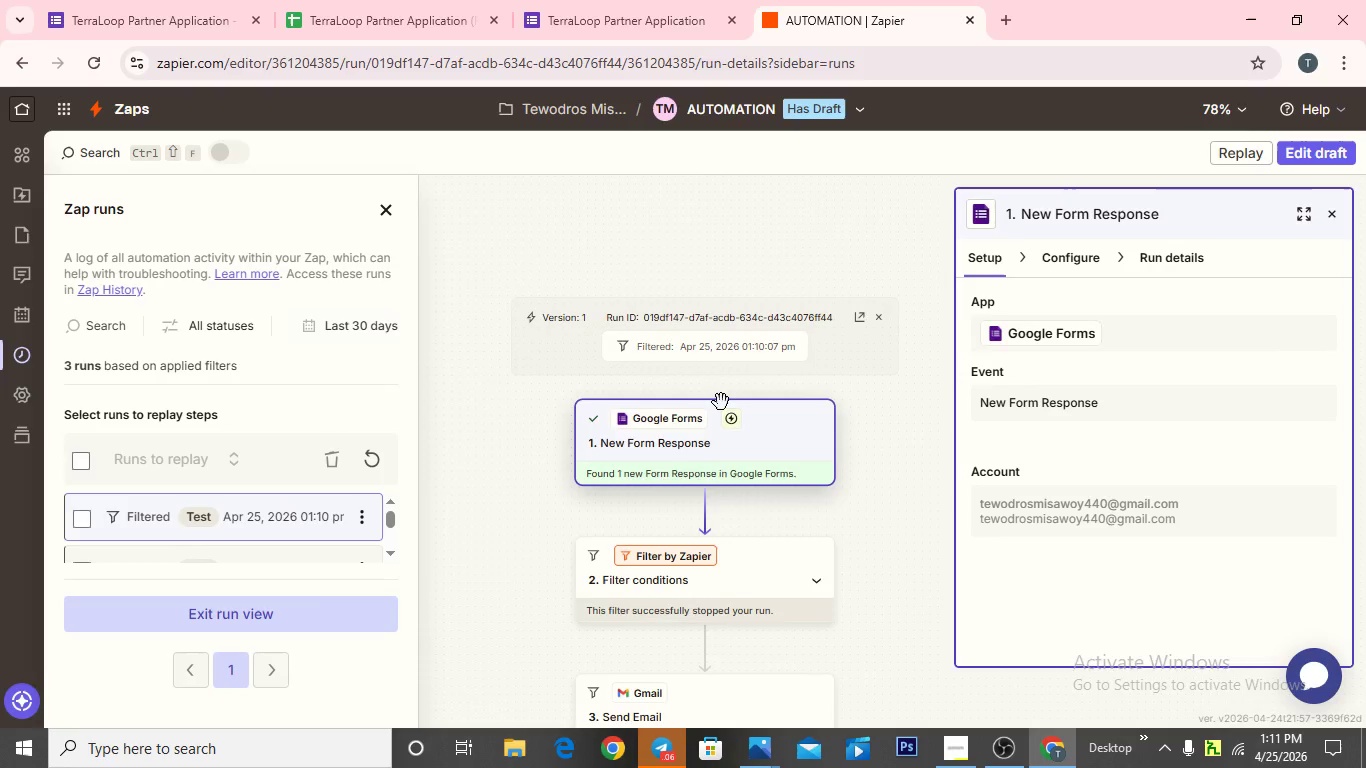 
scroll: coordinate [721, 402], scroll_direction: down, amount: 2.0
 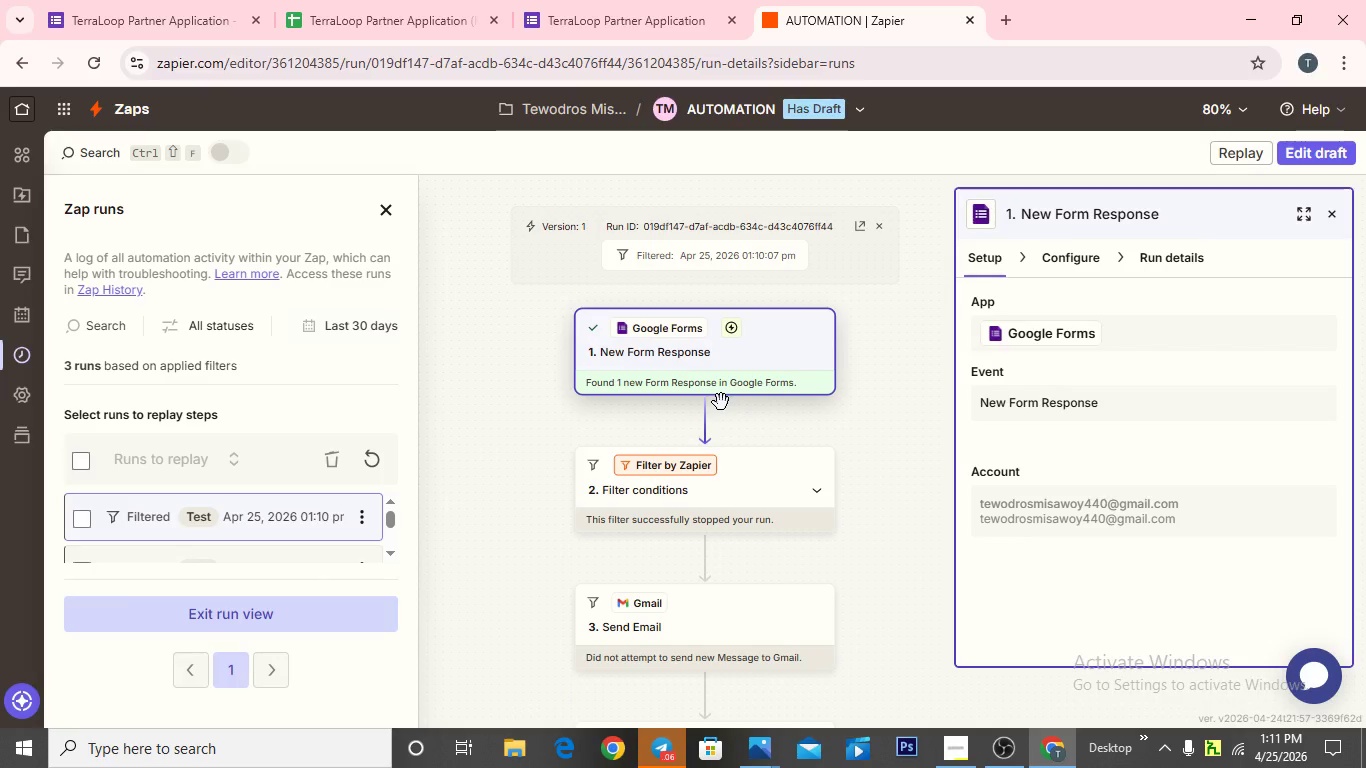 
wait(5.84)
 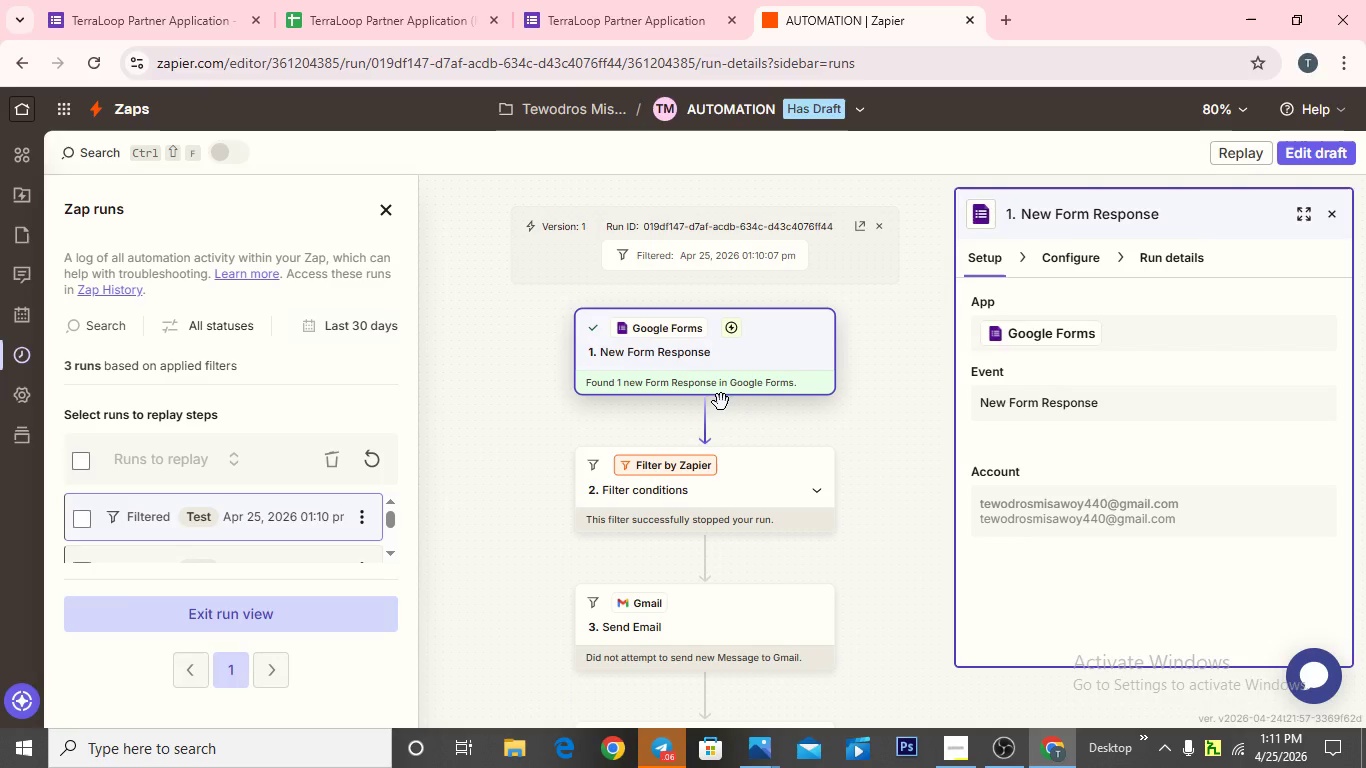 
scroll: coordinate [721, 402], scroll_direction: down, amount: 4.0
 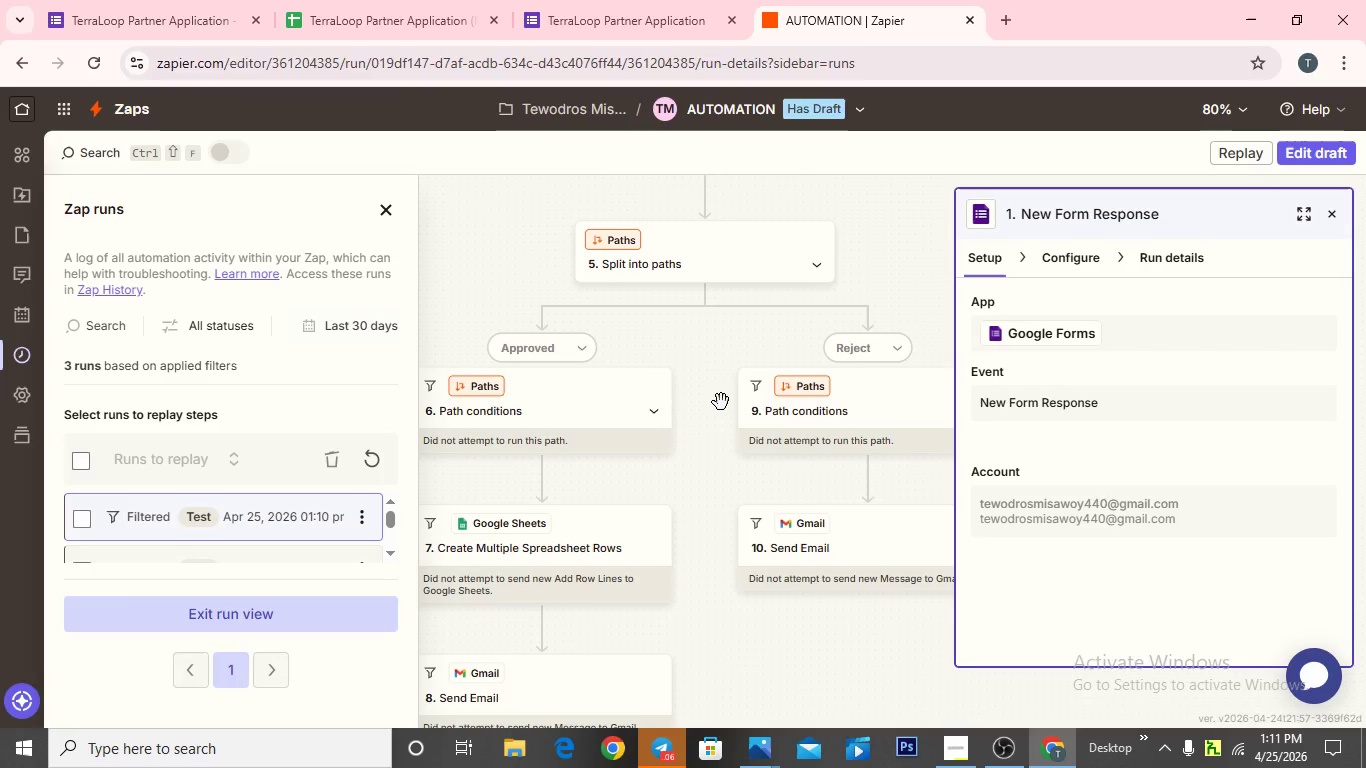 
wait(10.75)
 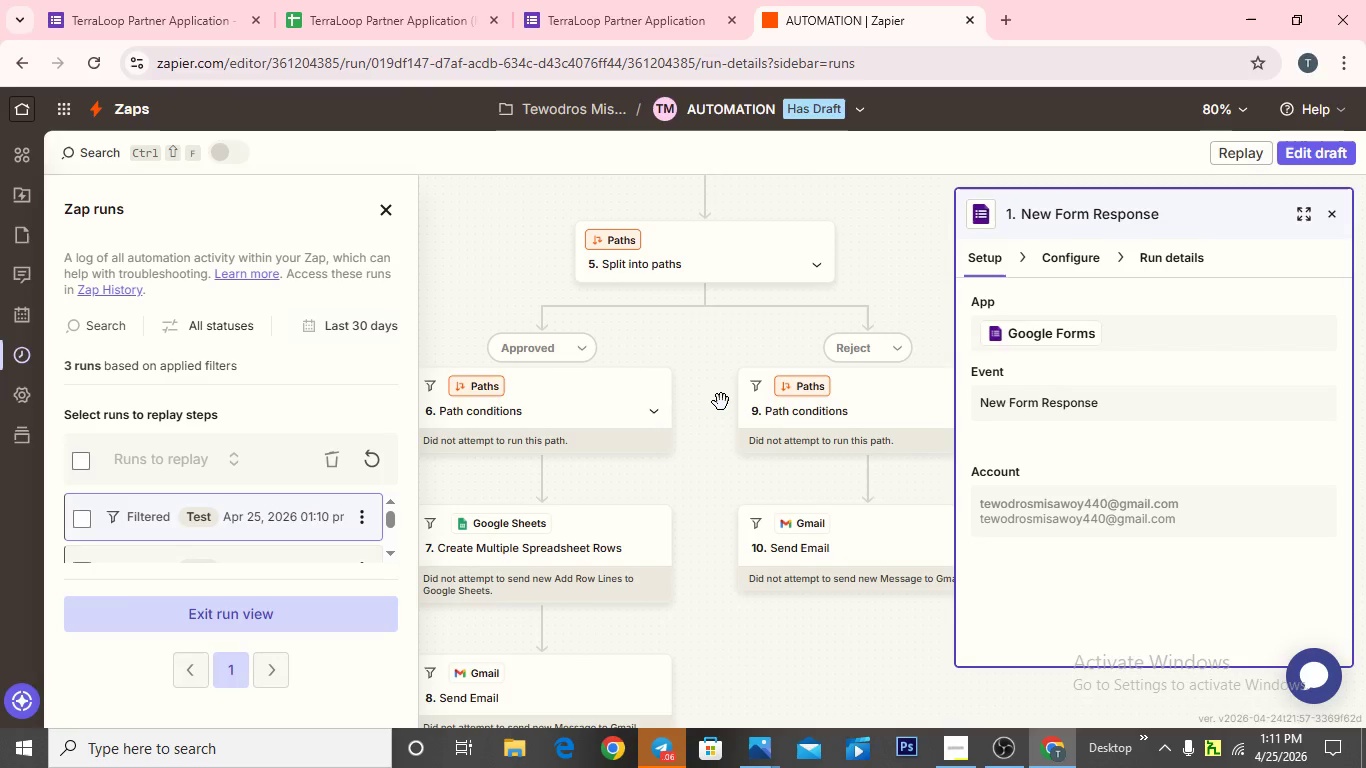 
scroll: coordinate [722, 401], scroll_direction: up, amount: 3.0
 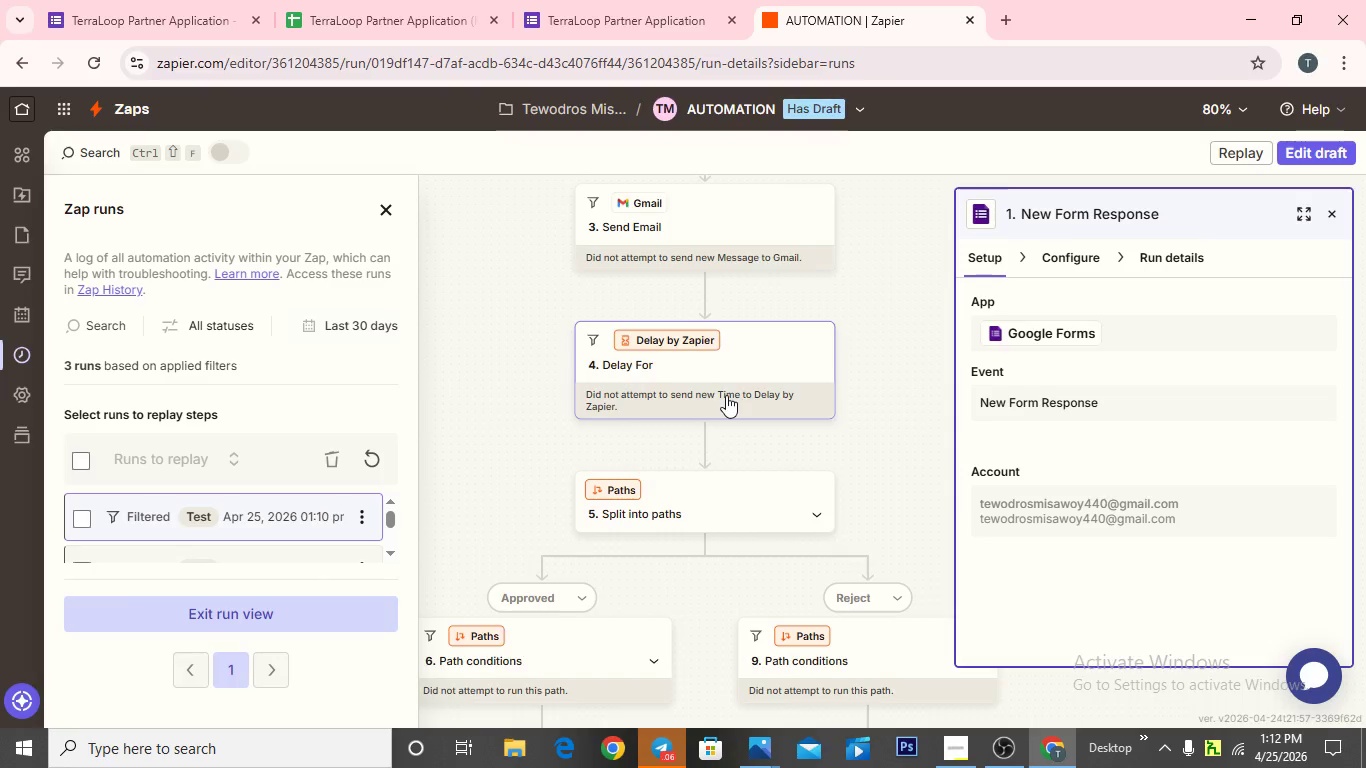 
scroll: coordinate [726, 395], scroll_direction: down, amount: 1.0
 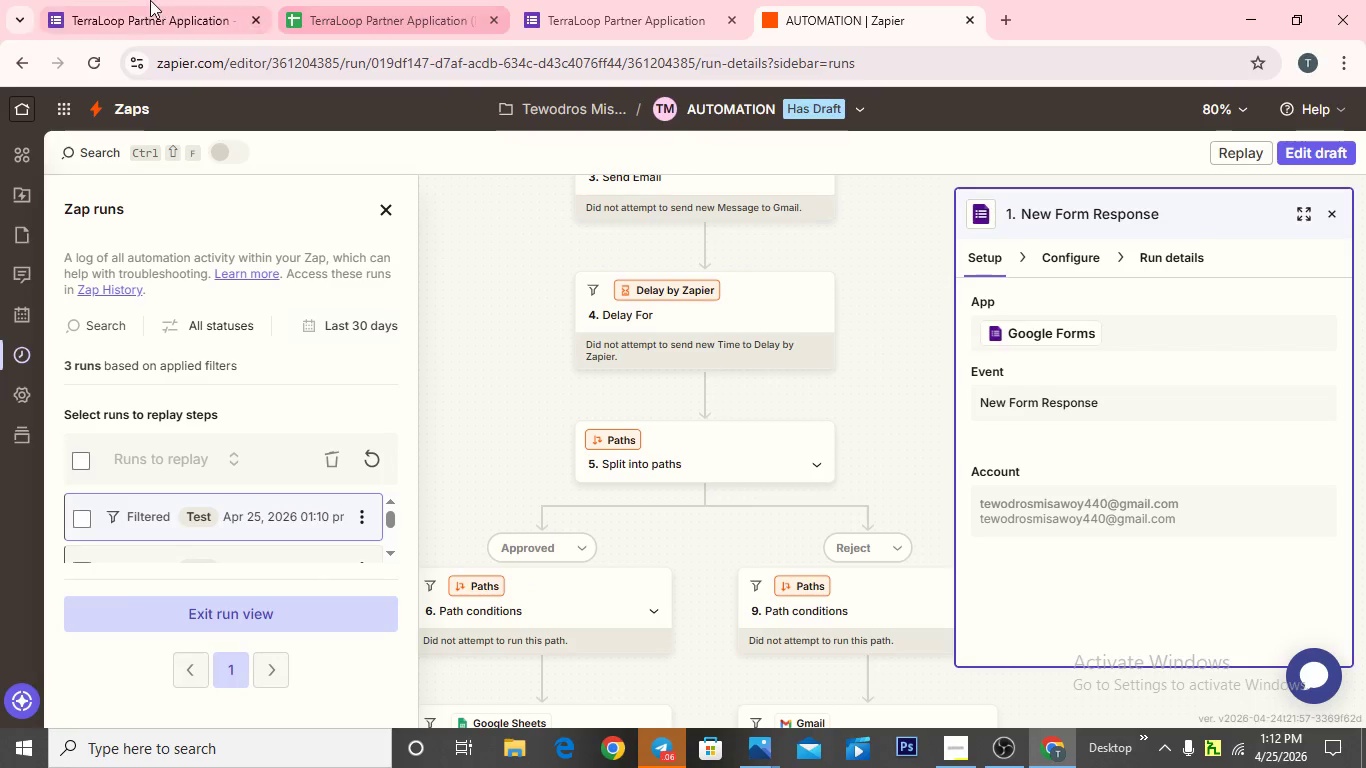 
left_click([142, 18])
 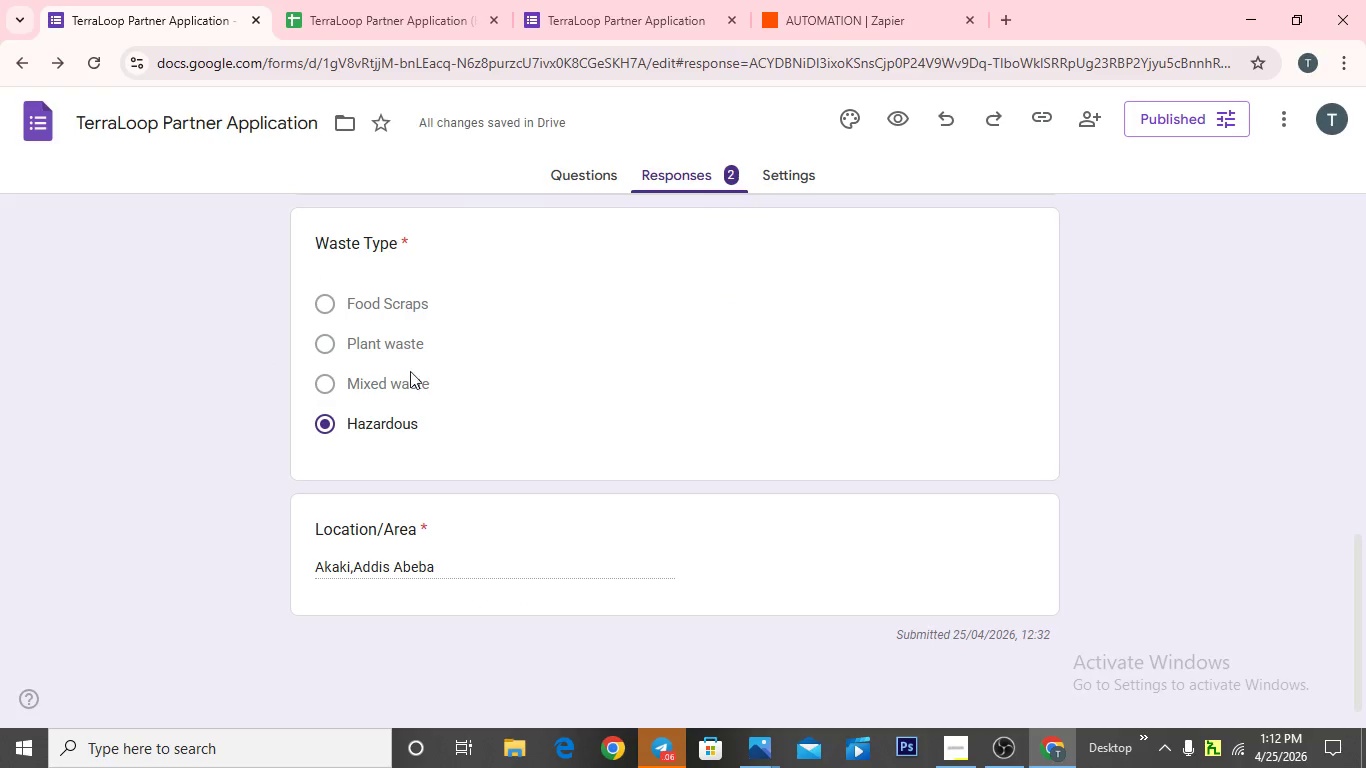 
wait(6.73)
 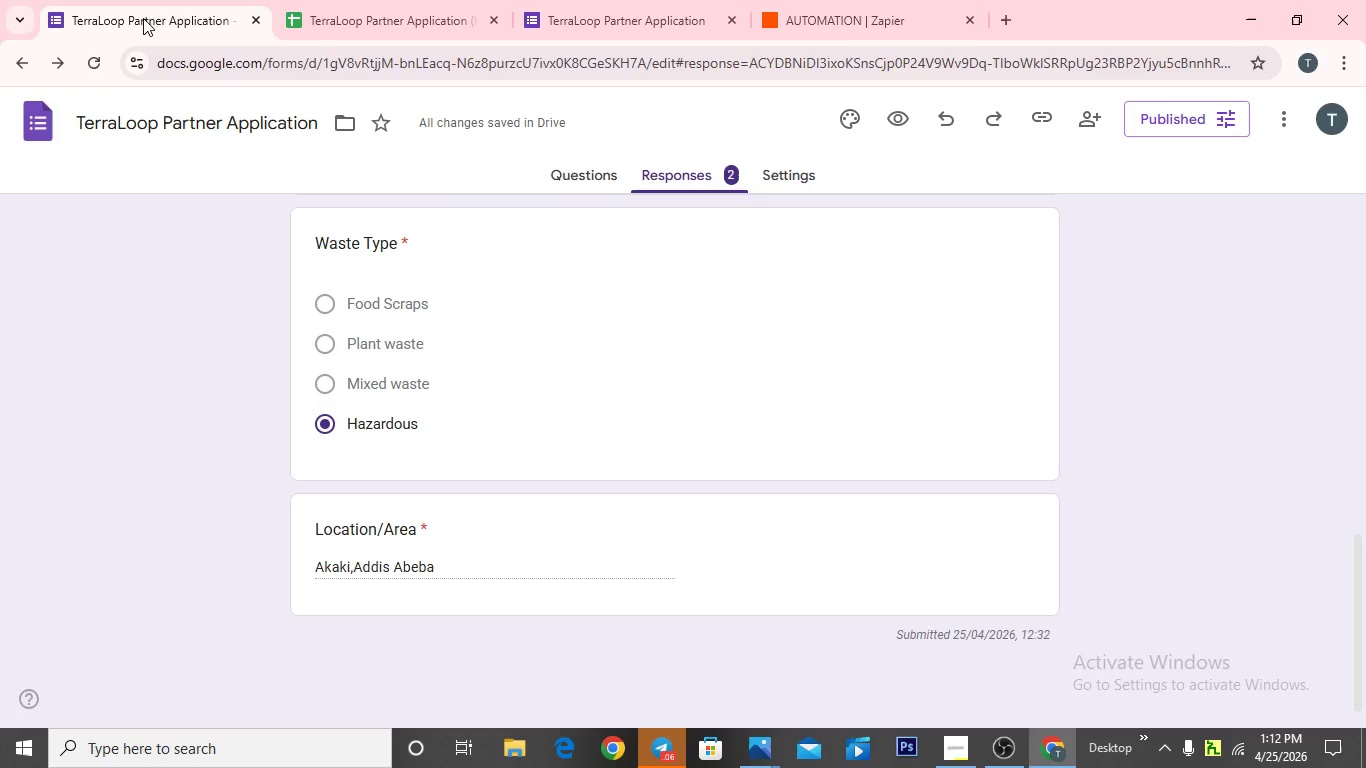 
scroll: coordinate [548, 362], scroll_direction: up, amount: 3.0
 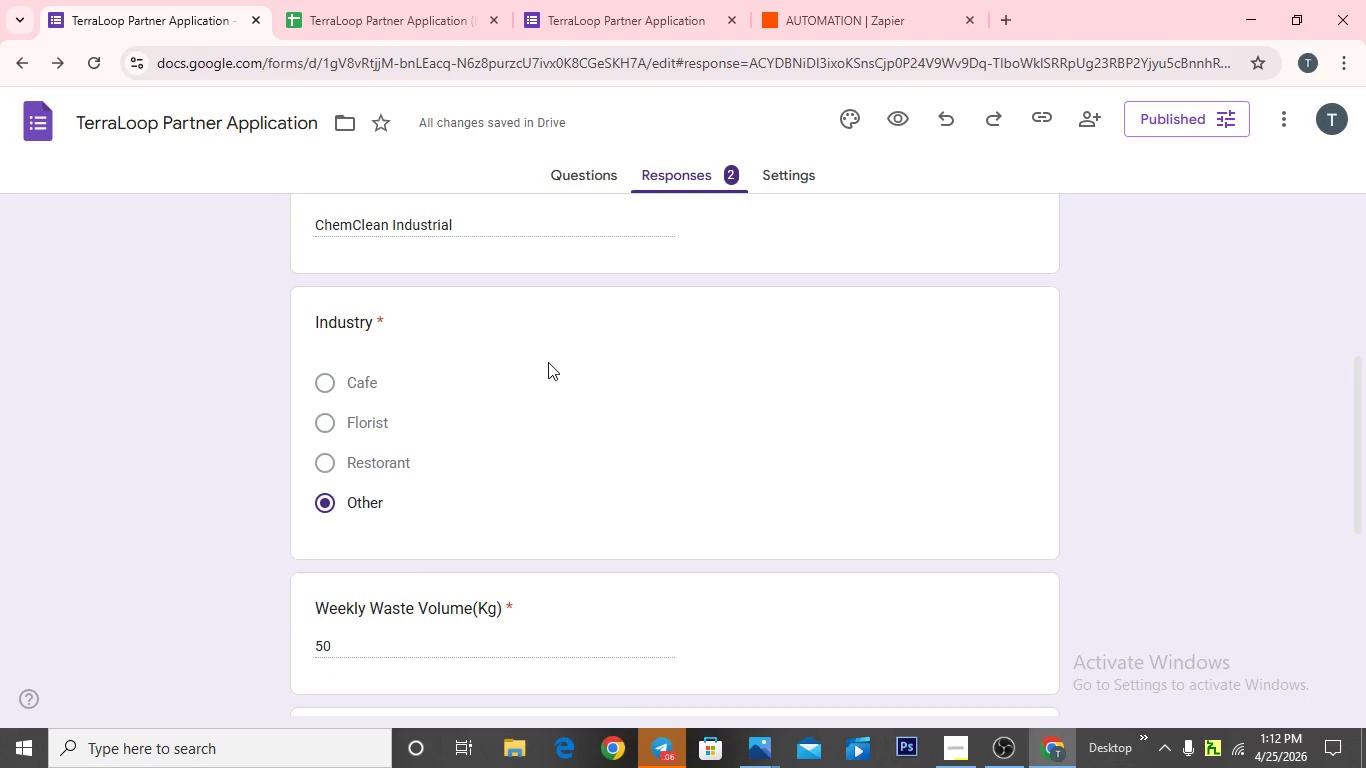 
wait(9.02)
 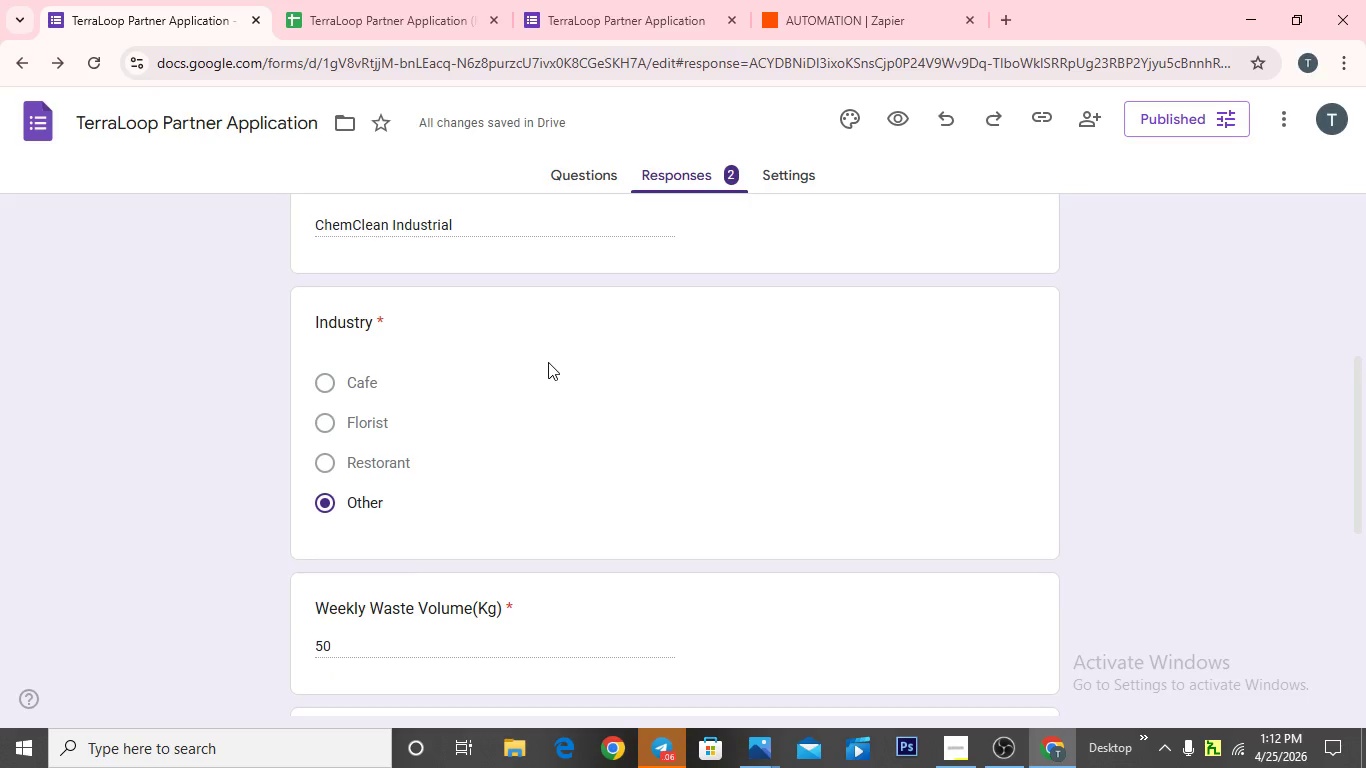 
scroll: coordinate [592, 364], scroll_direction: up, amount: 3.0
 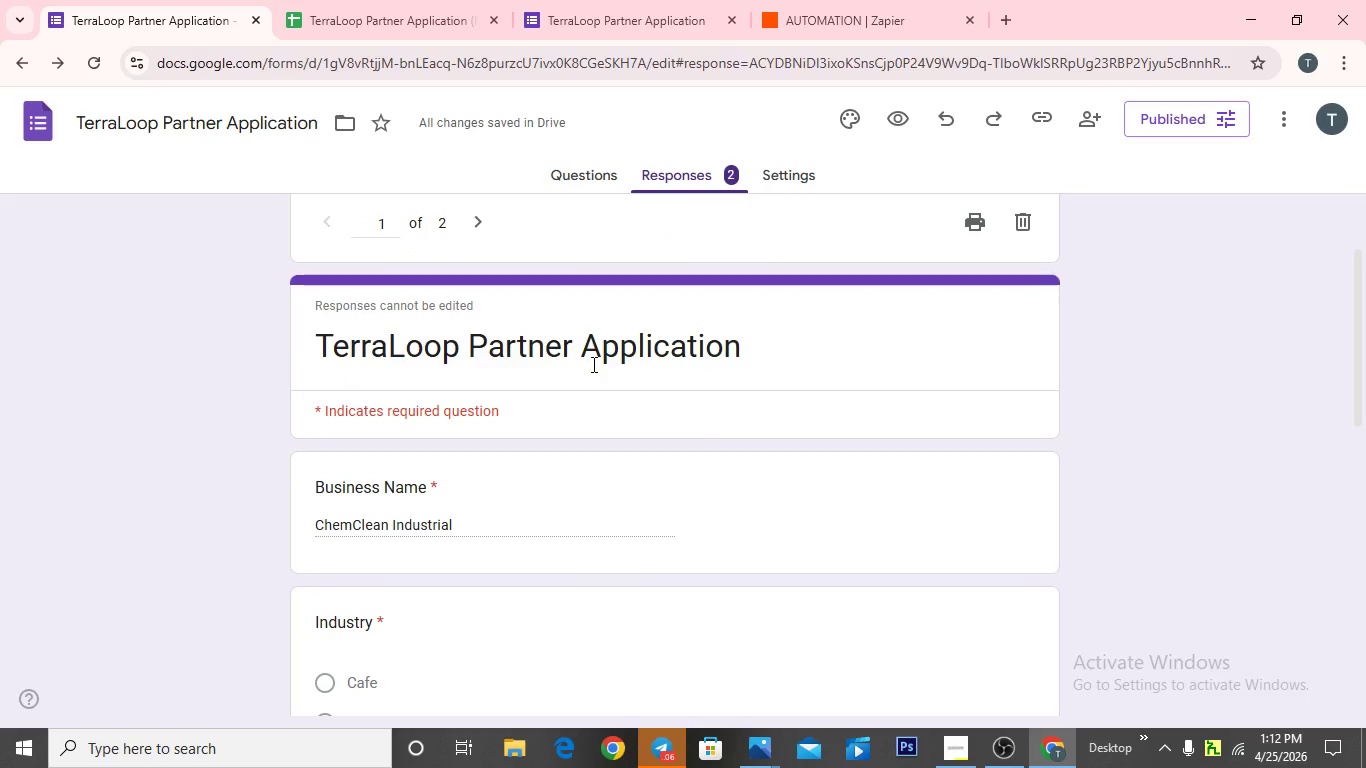 
wait(11.36)
 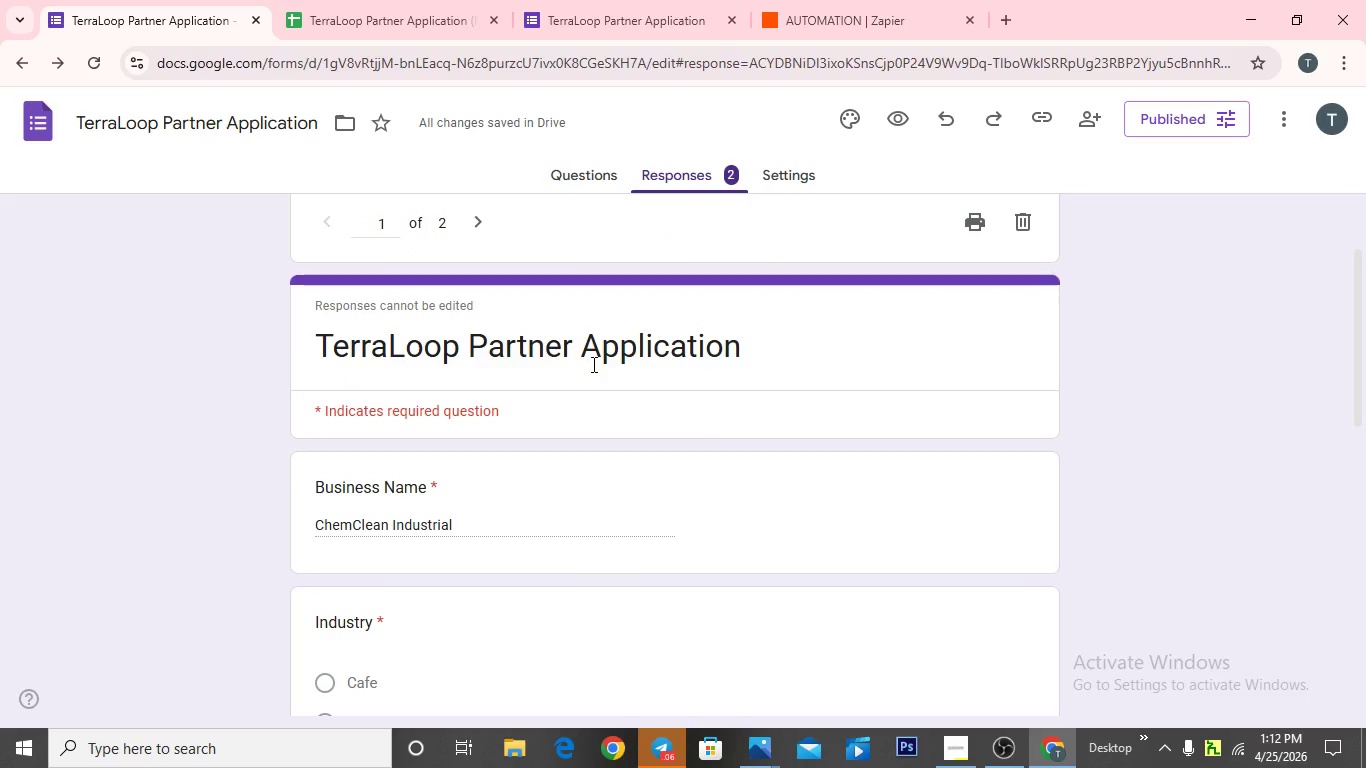 
scroll: coordinate [557, 387], scroll_direction: down, amount: 6.0
 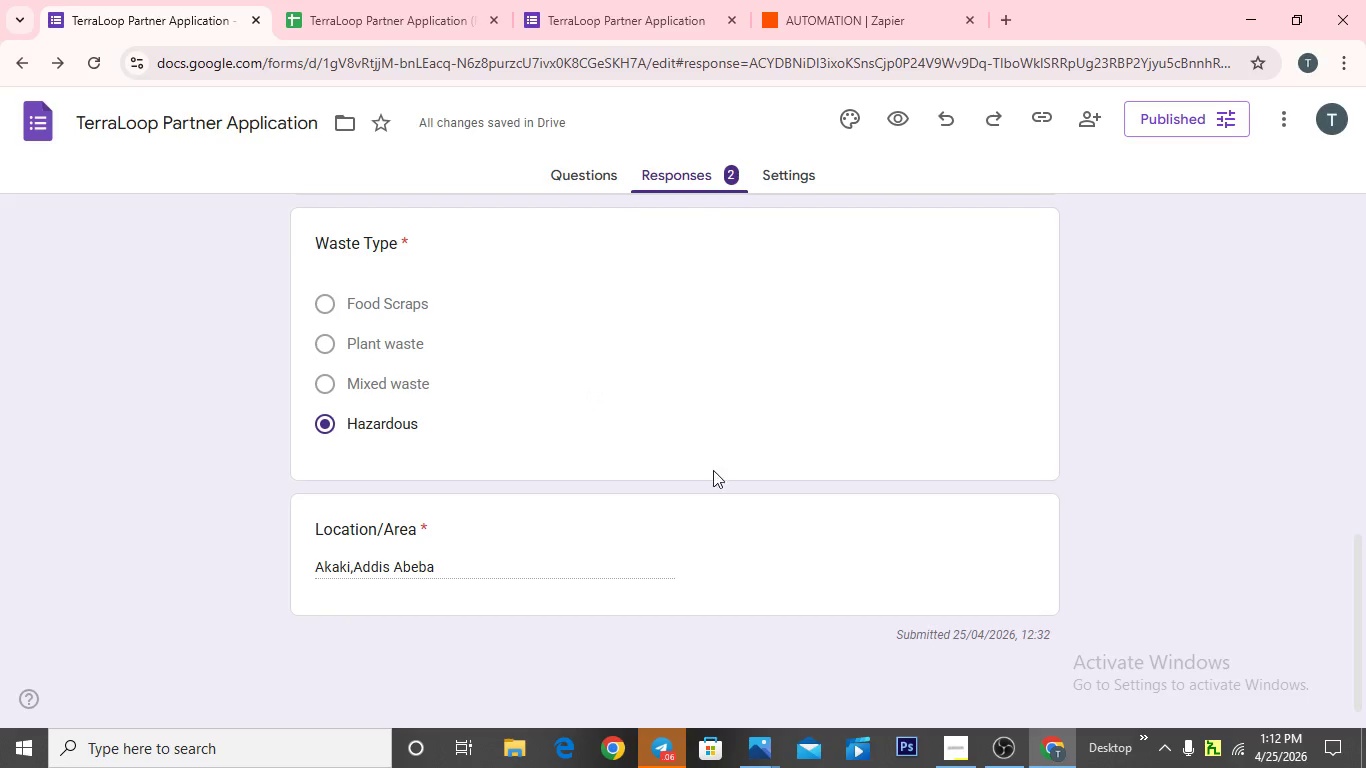 
wait(6.33)
 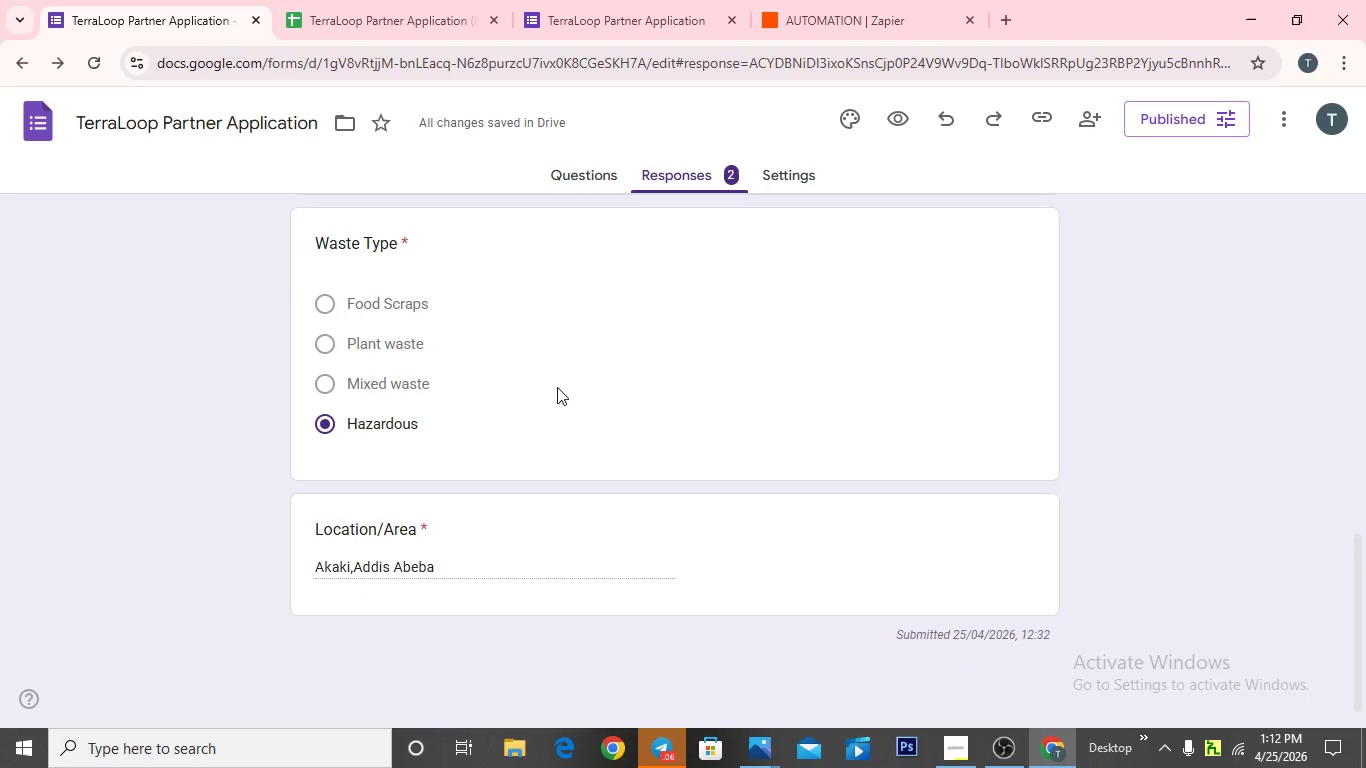 
left_click([945, 750])